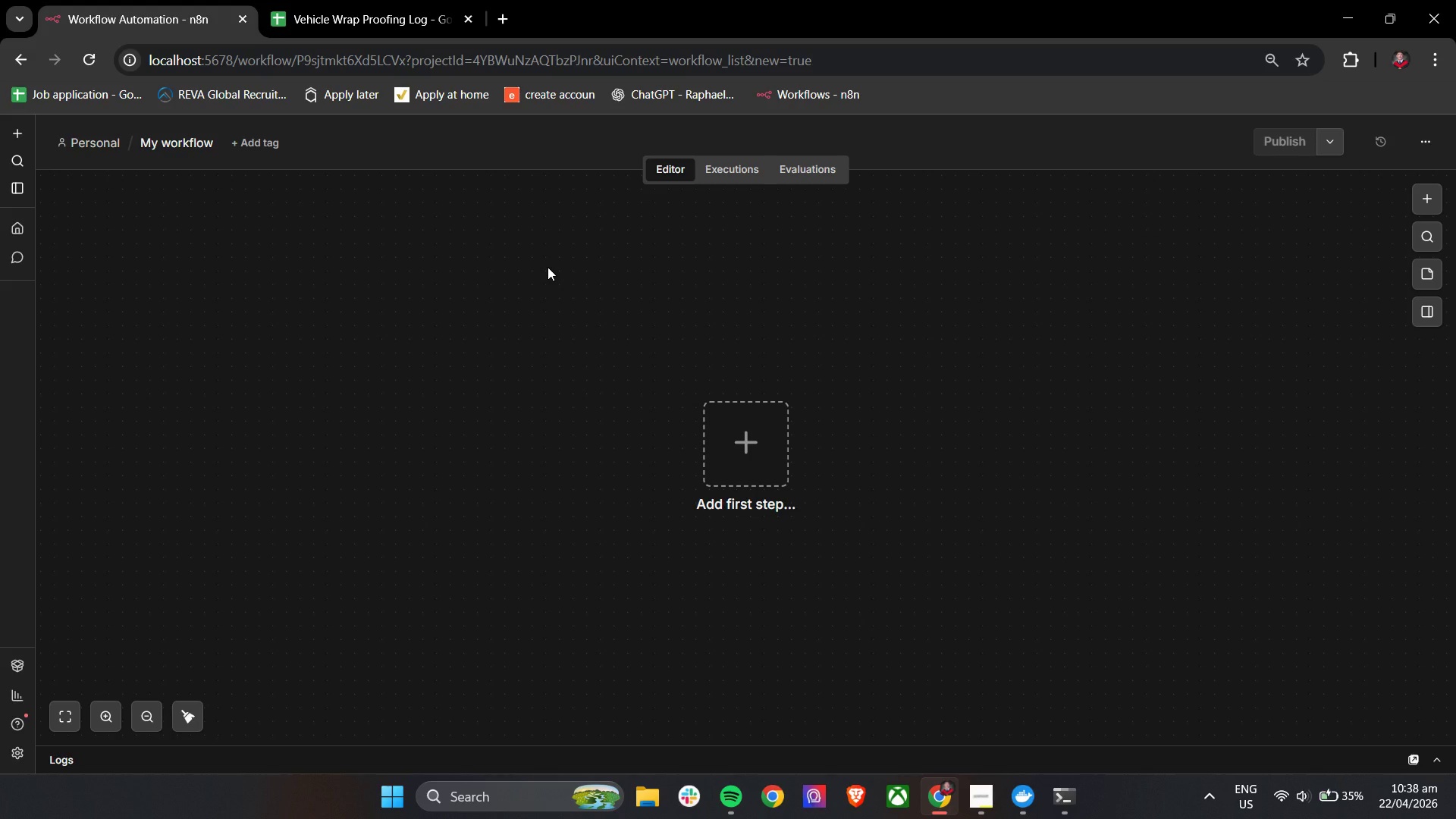 
left_click([198, 151])
 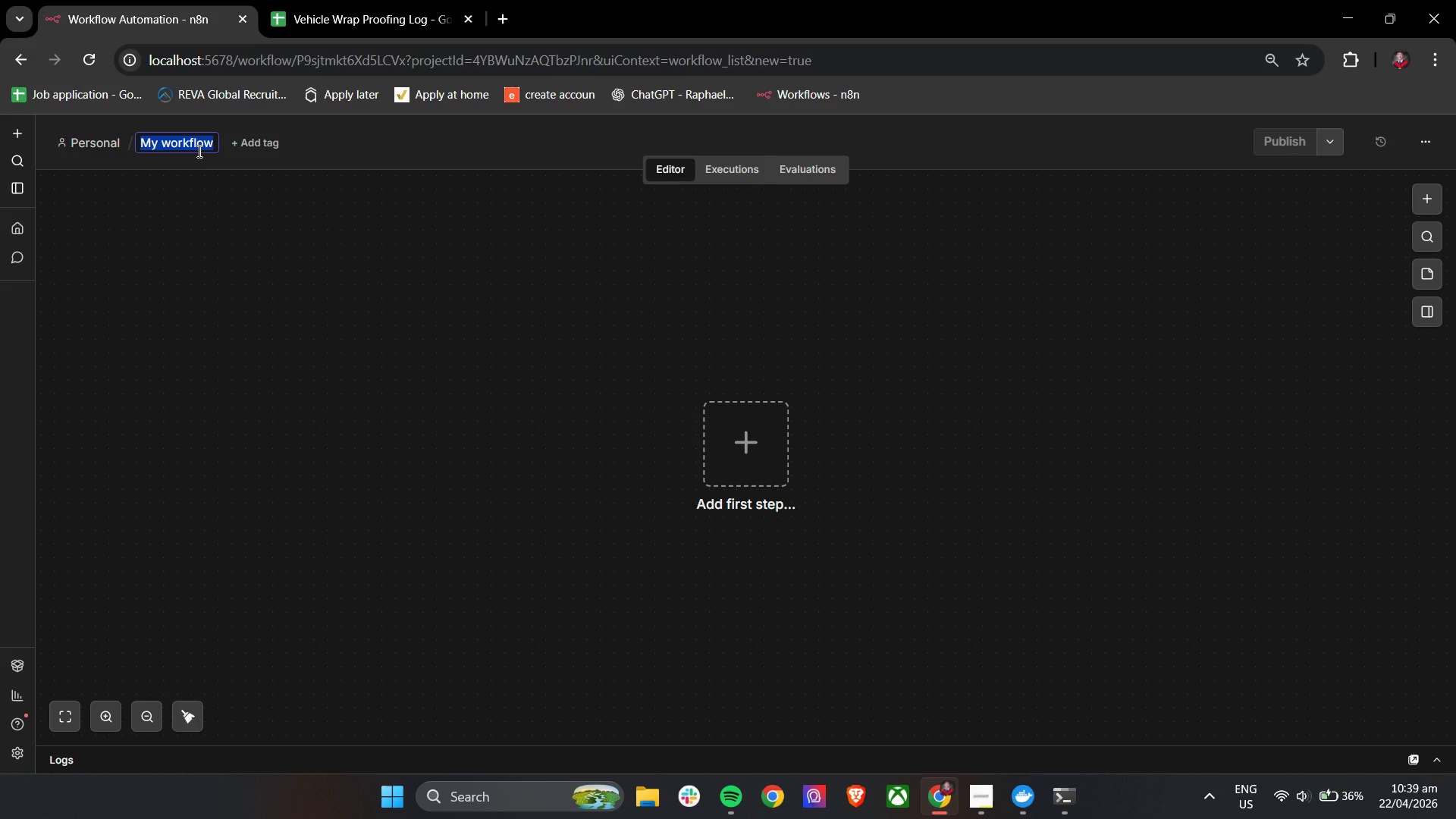 
wait(6.36)
 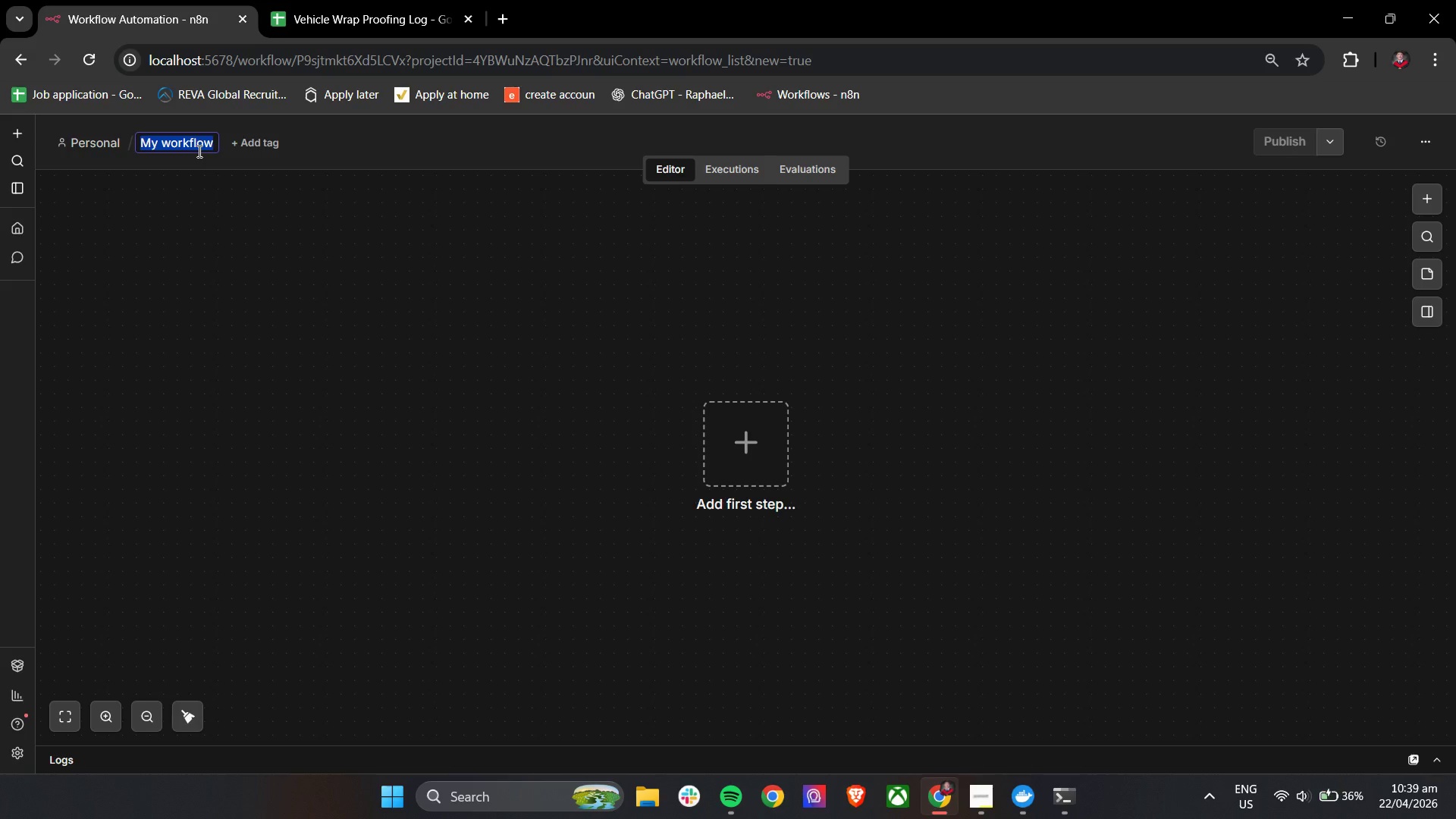 
type(Vec)
key(Backspace)
type(hicle Warp)
key(Backspace)
key(Backspace)
type(r)
key(Backspace)
key(Backspace)
type(ra)
 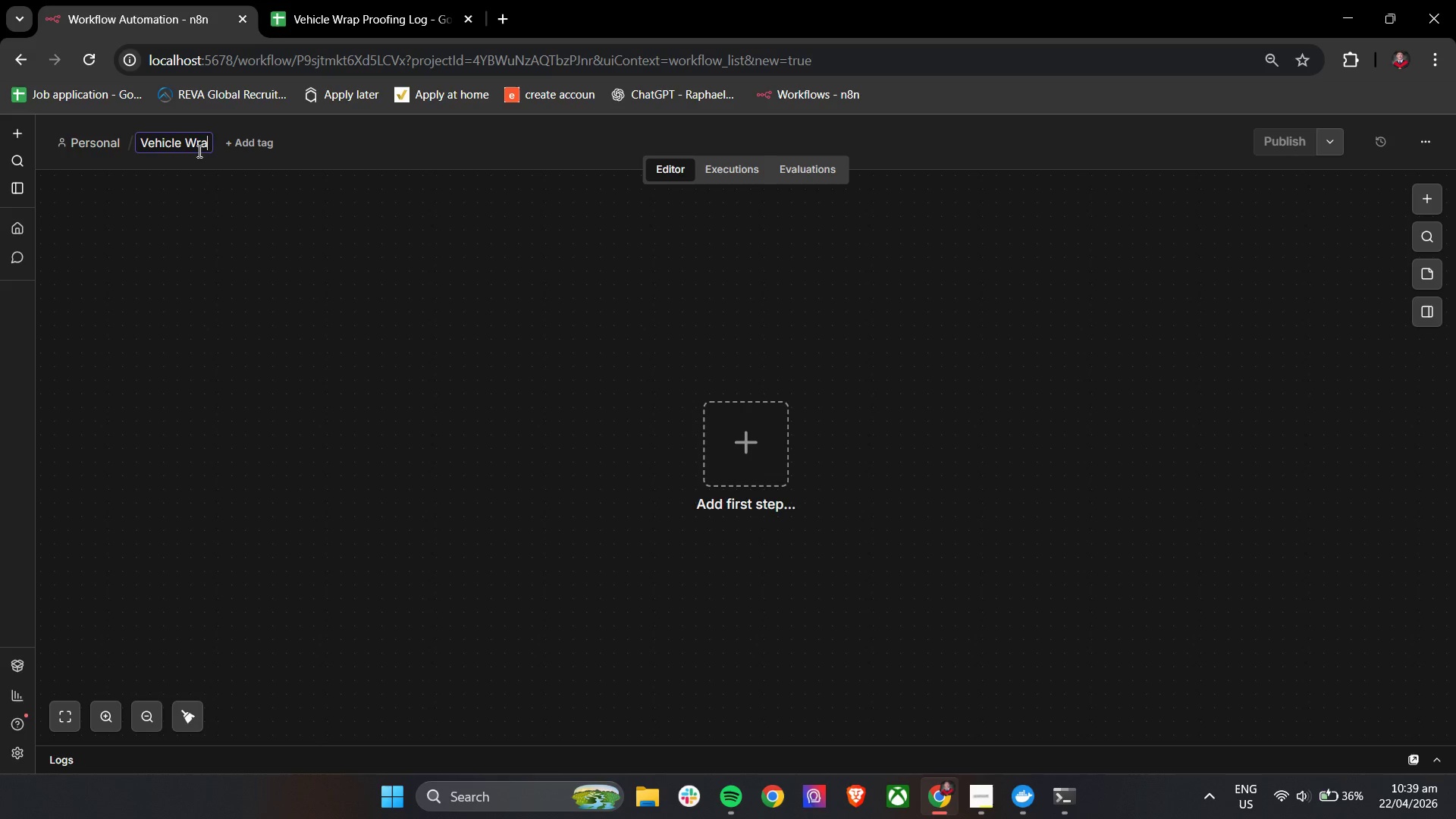 
hold_key(key=Backspace, duration=1.5)
 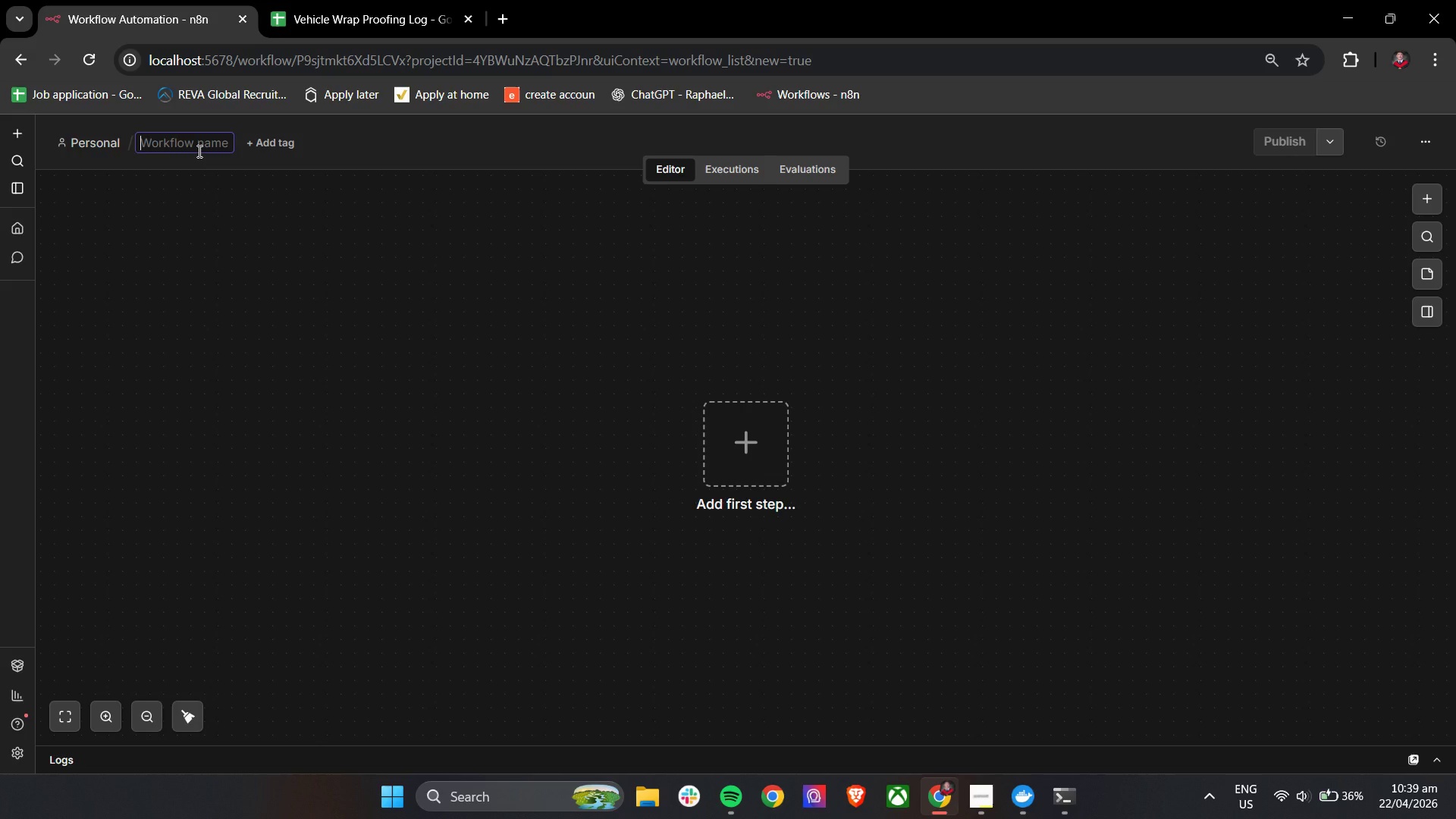 
key(Backspace)
 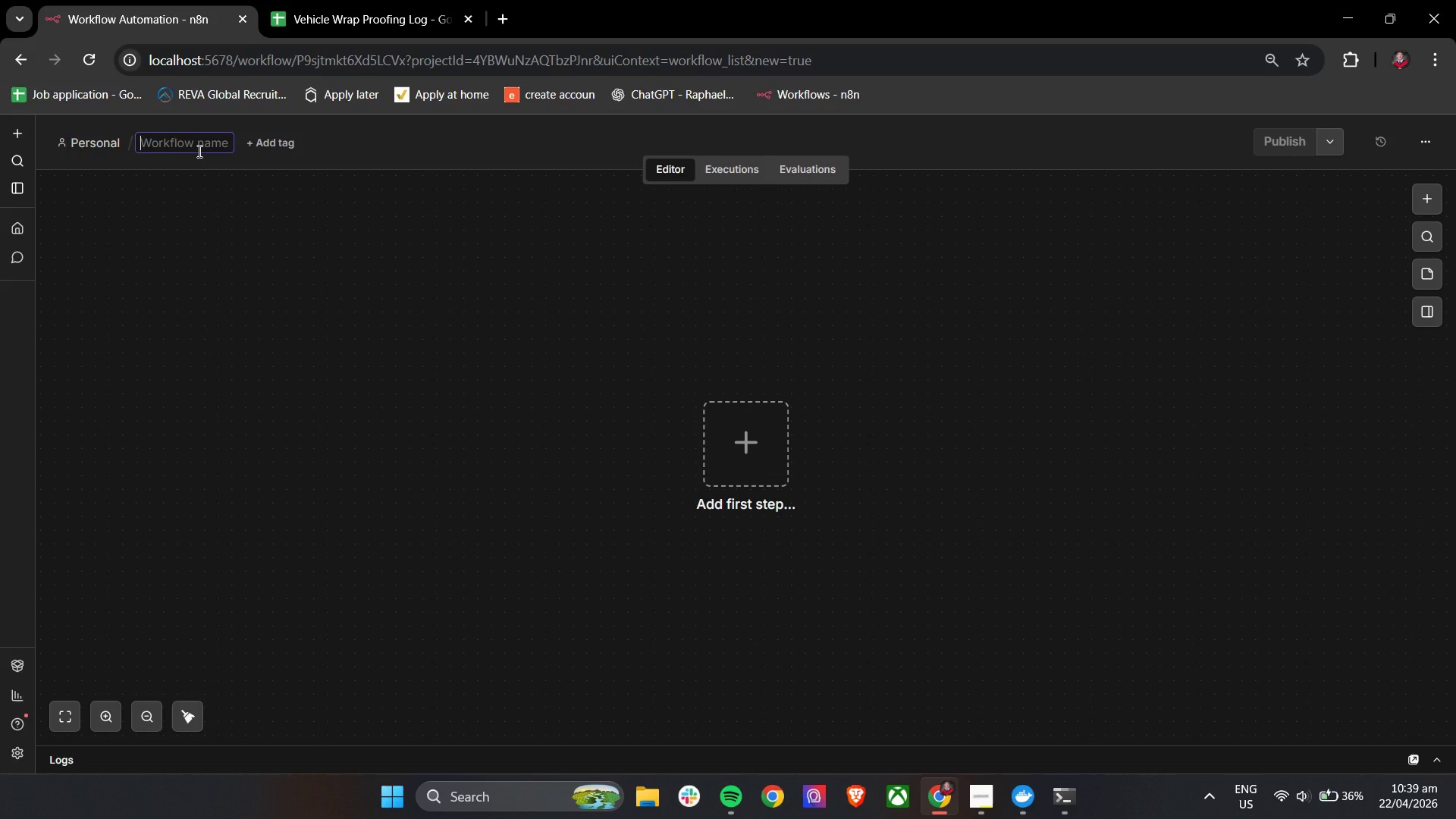 
key(Backspace)
 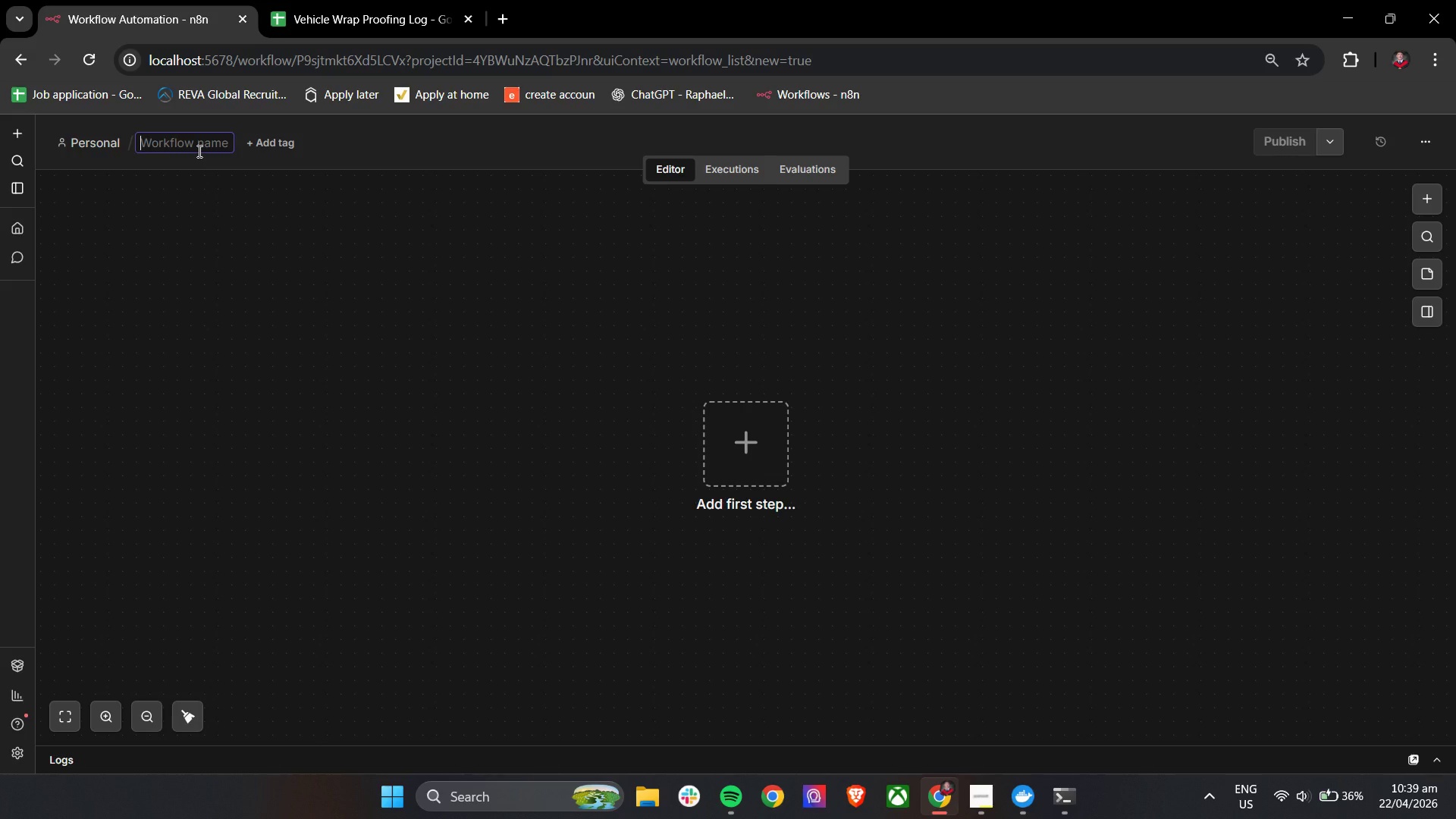 
key(Backspace)
 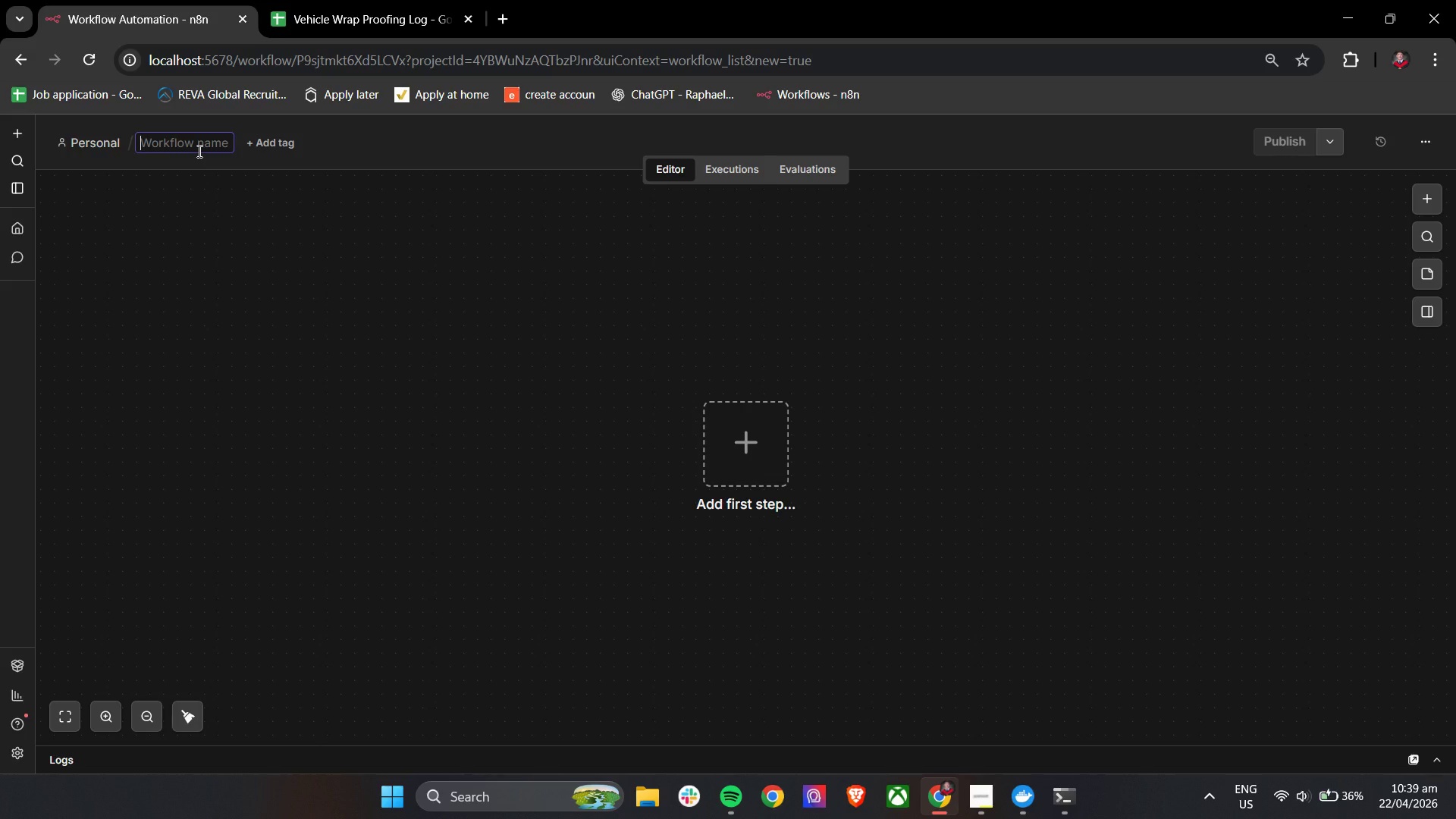 
key(Backspace)
 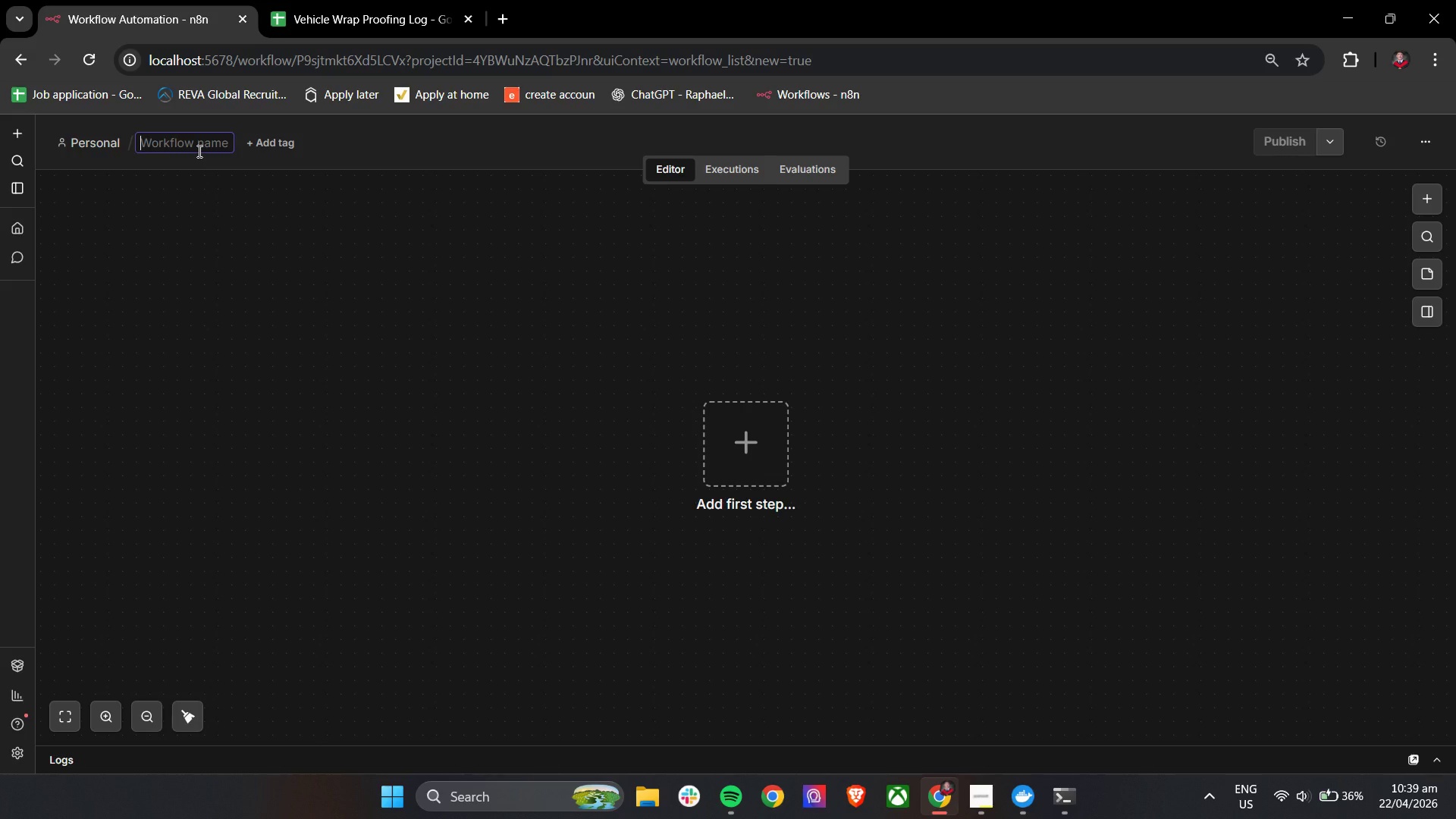 
key(Backspace)
 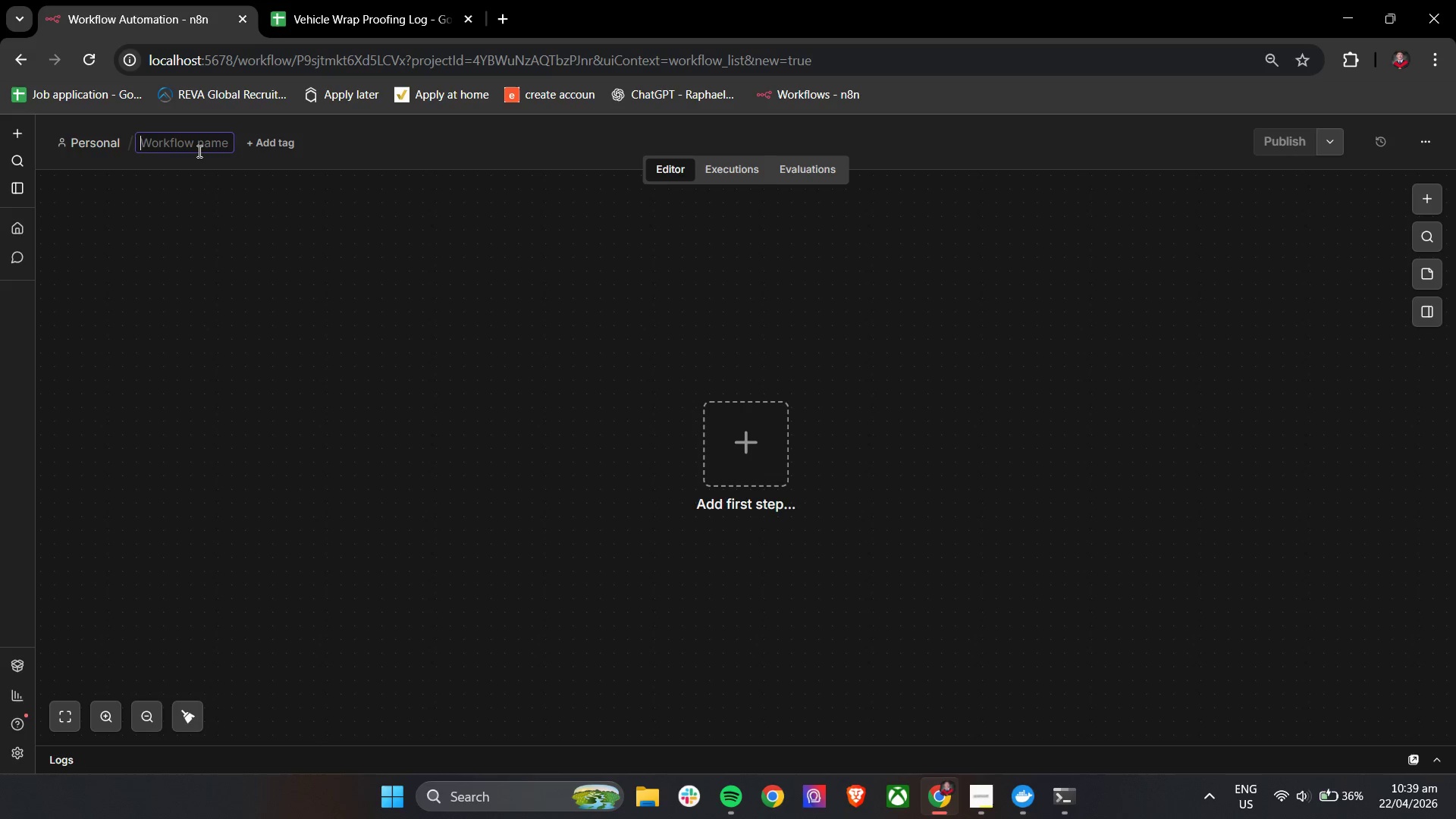 
key(Backspace)
 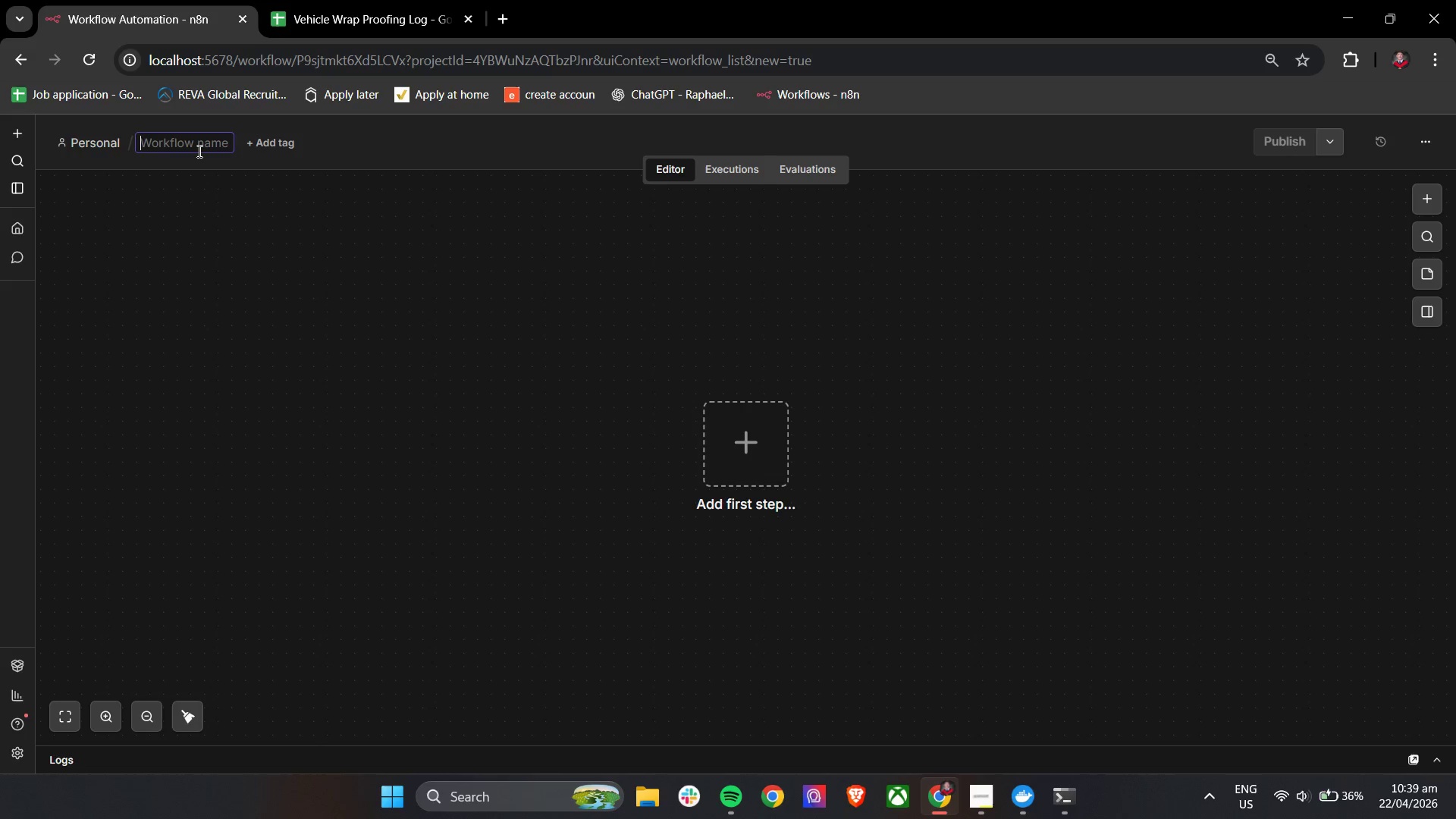 
key(Backspace)
 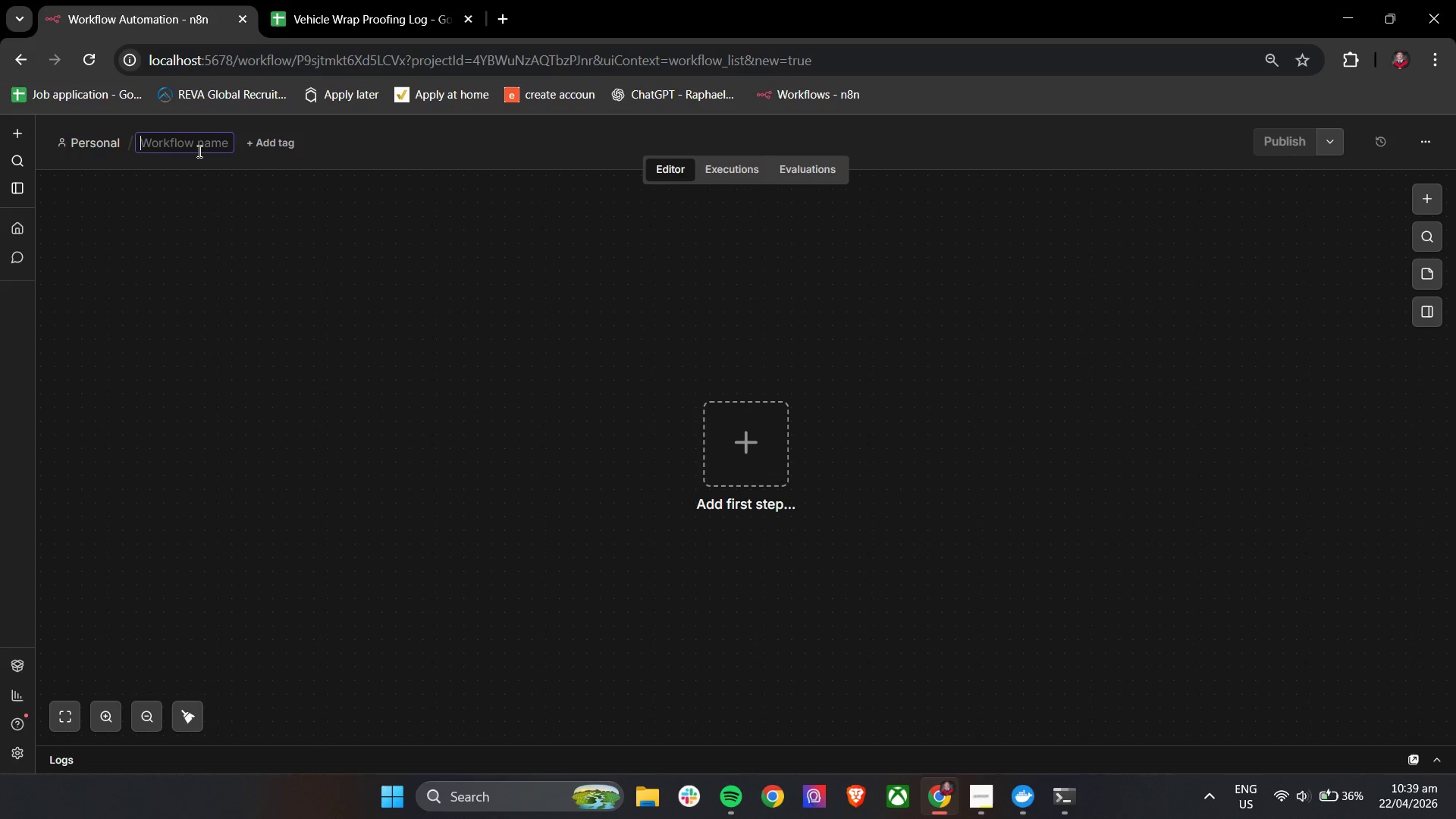 
key(Backspace)
 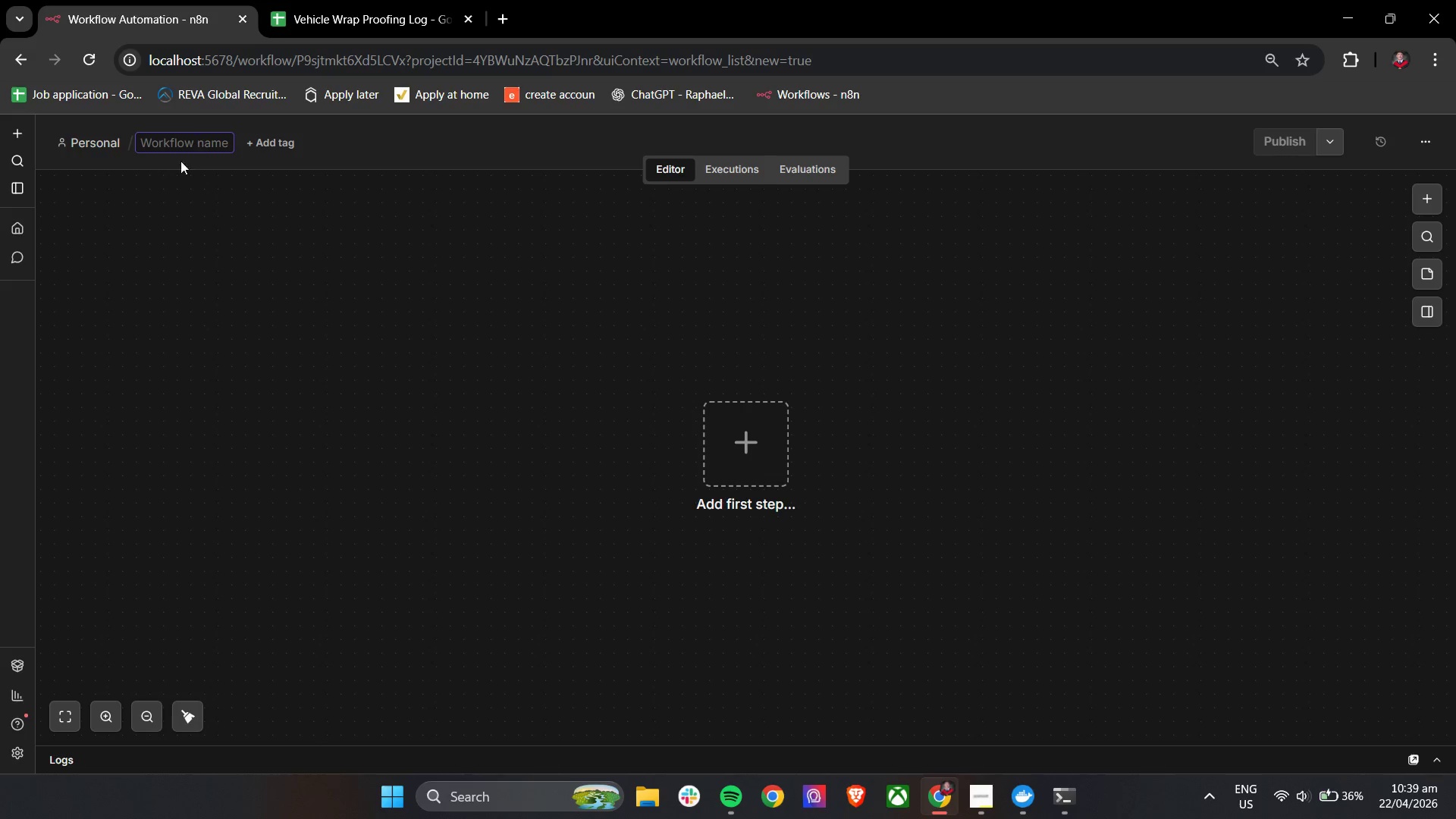 
left_click([107, 149])
 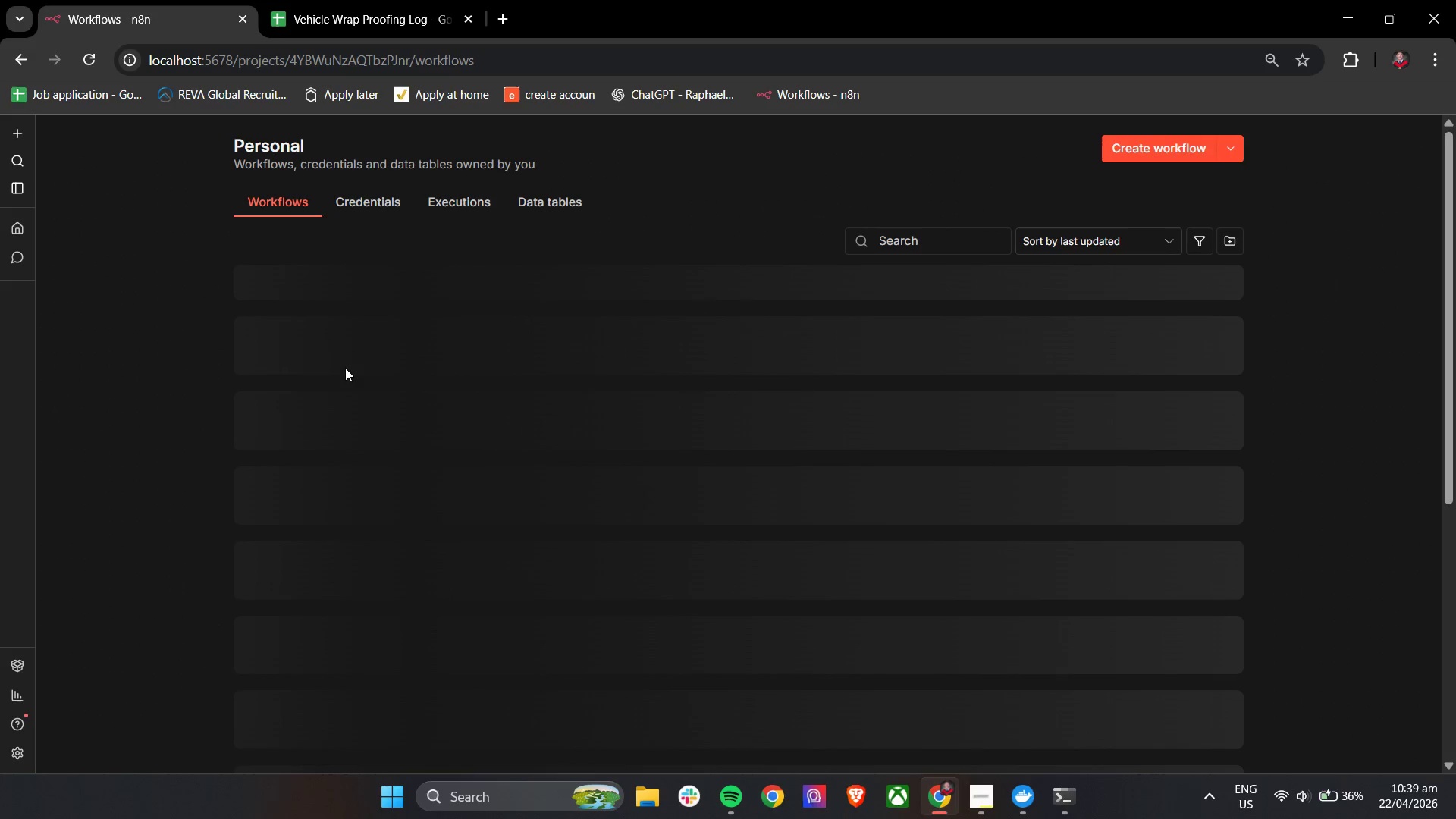 
mouse_move([366, 398])
 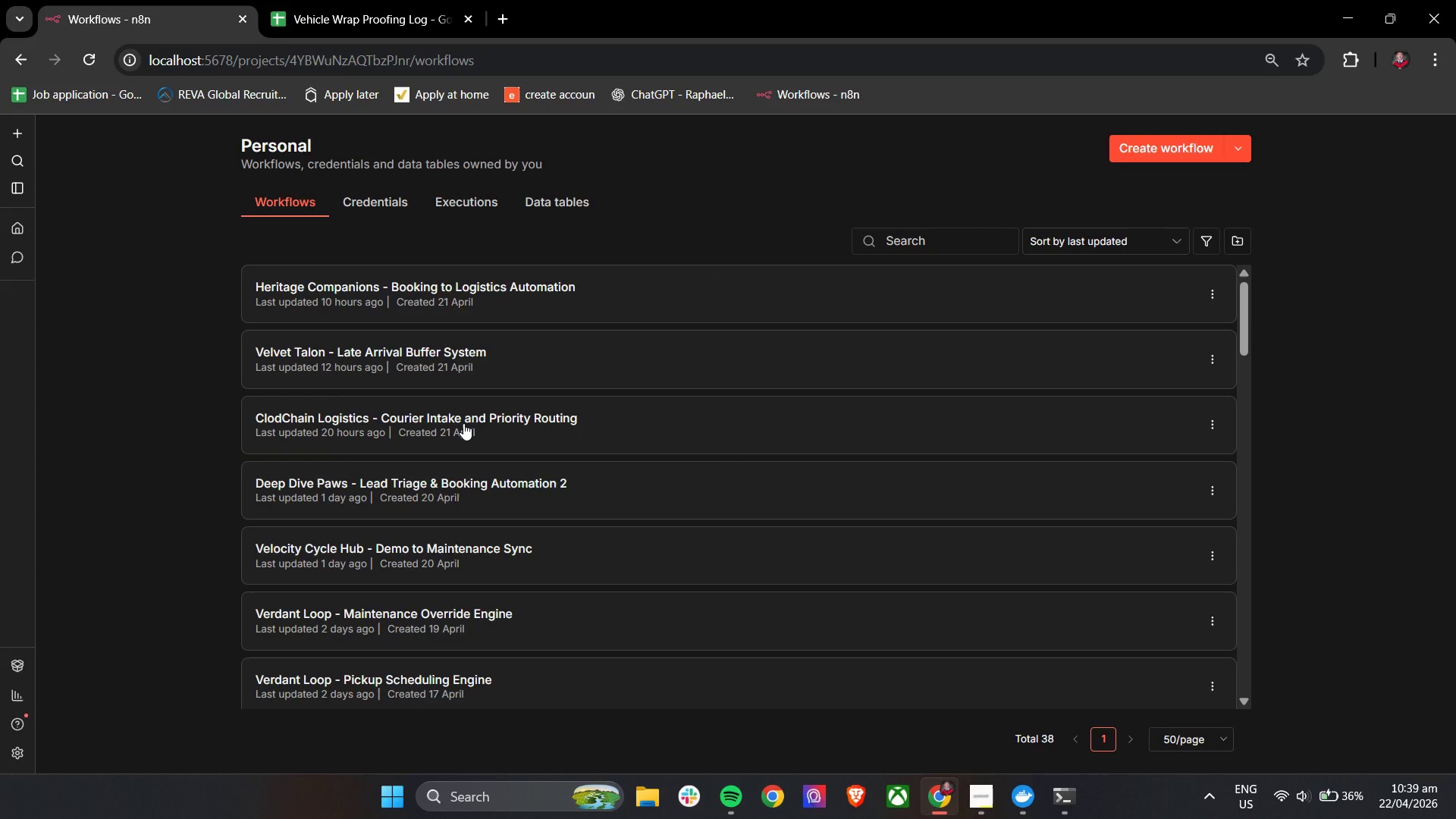 
scroll: coordinate [463, 423], scroll_direction: down, amount: 4.0
 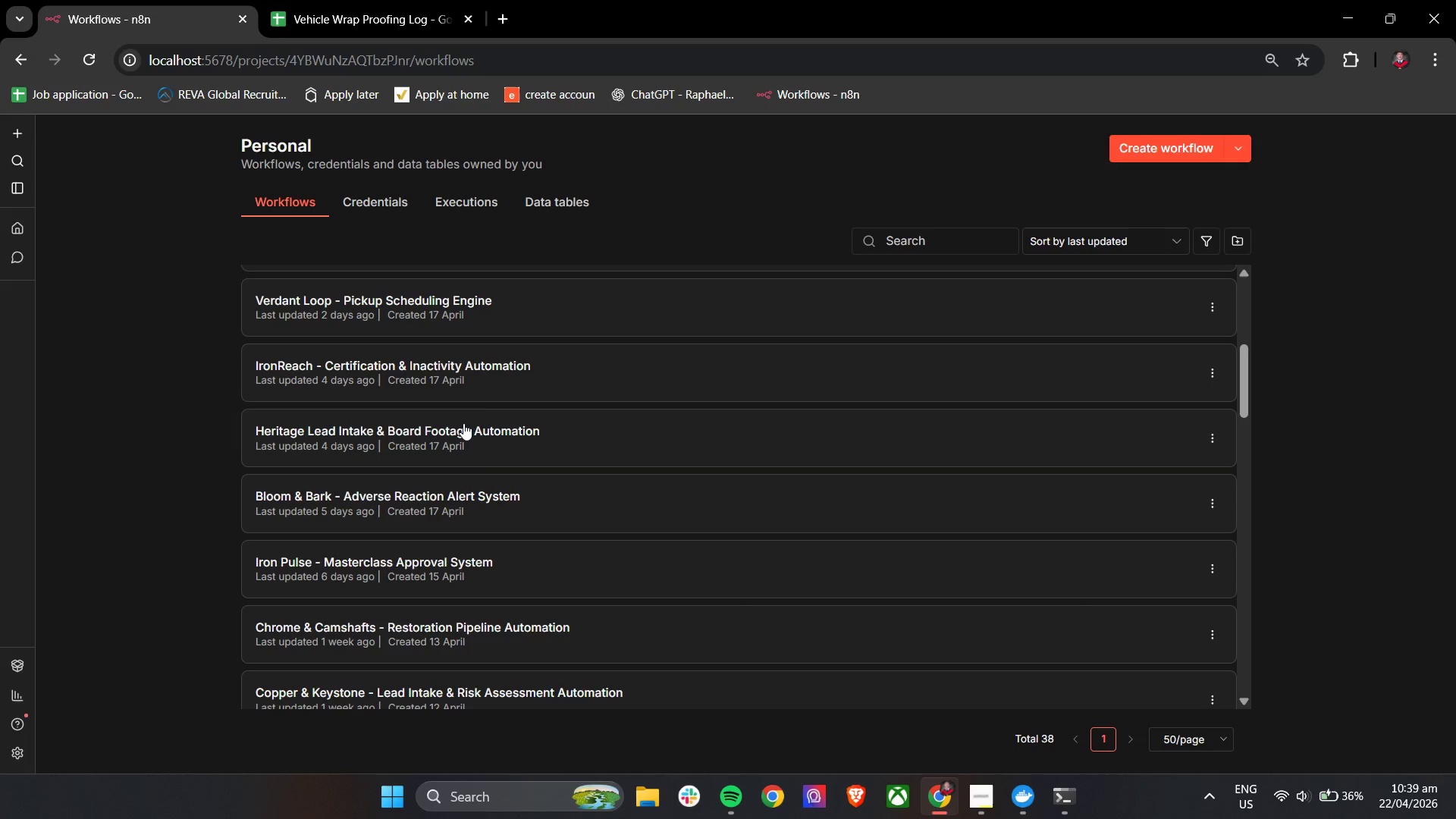 
scroll: coordinate [463, 423], scroll_direction: up, amount: 9.0
 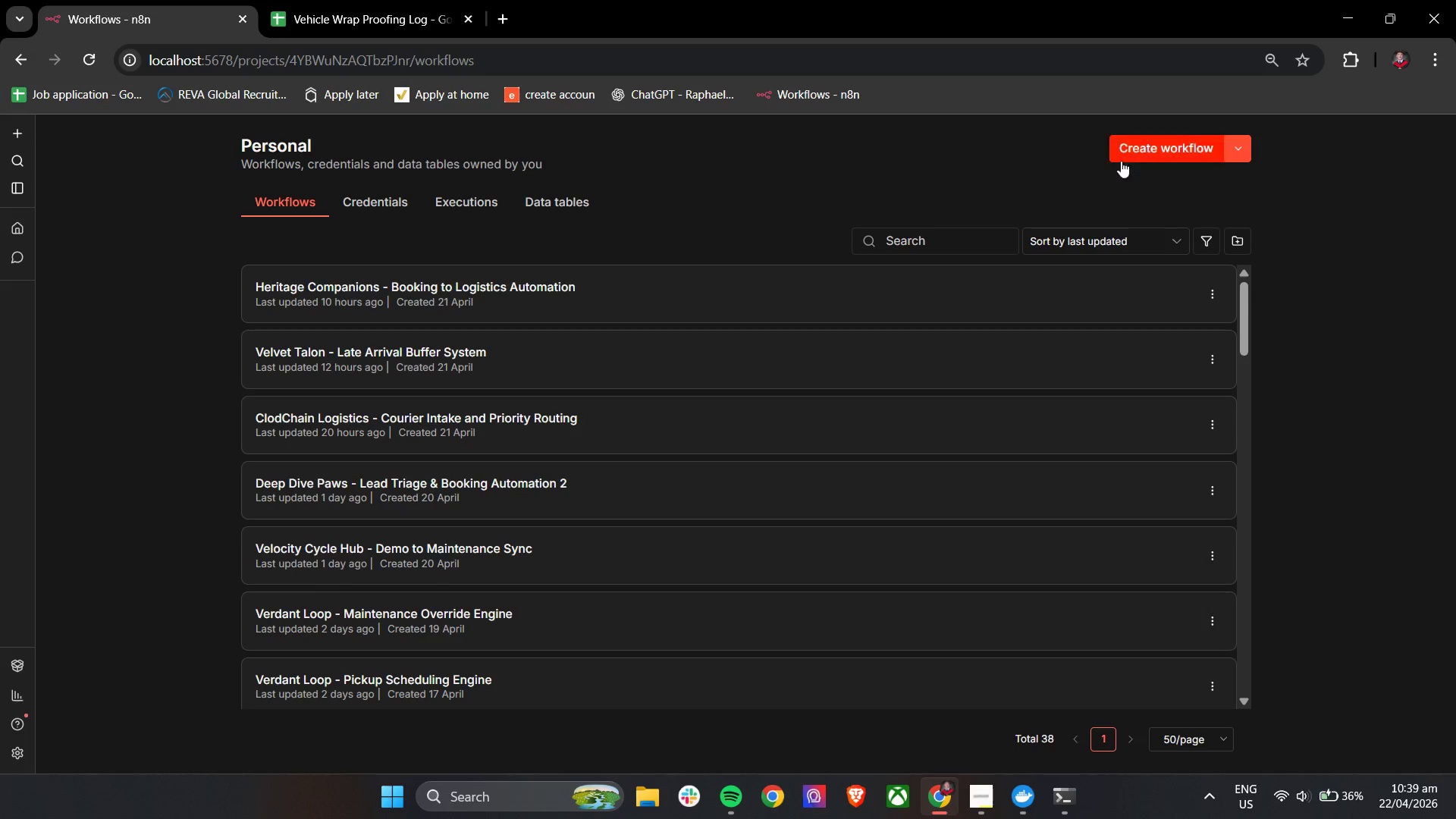 
left_click([1130, 149])
 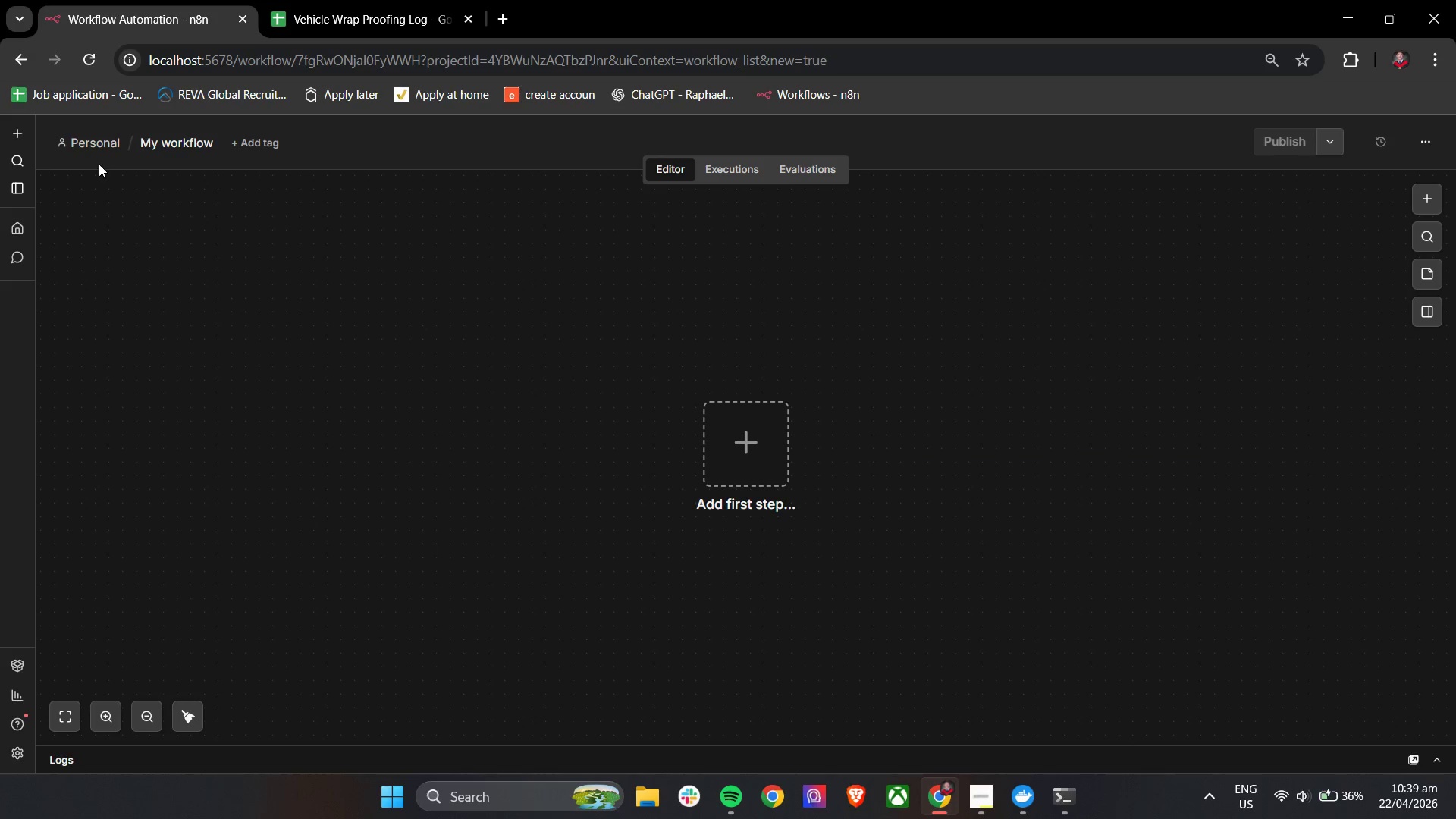 
left_click([199, 136])
 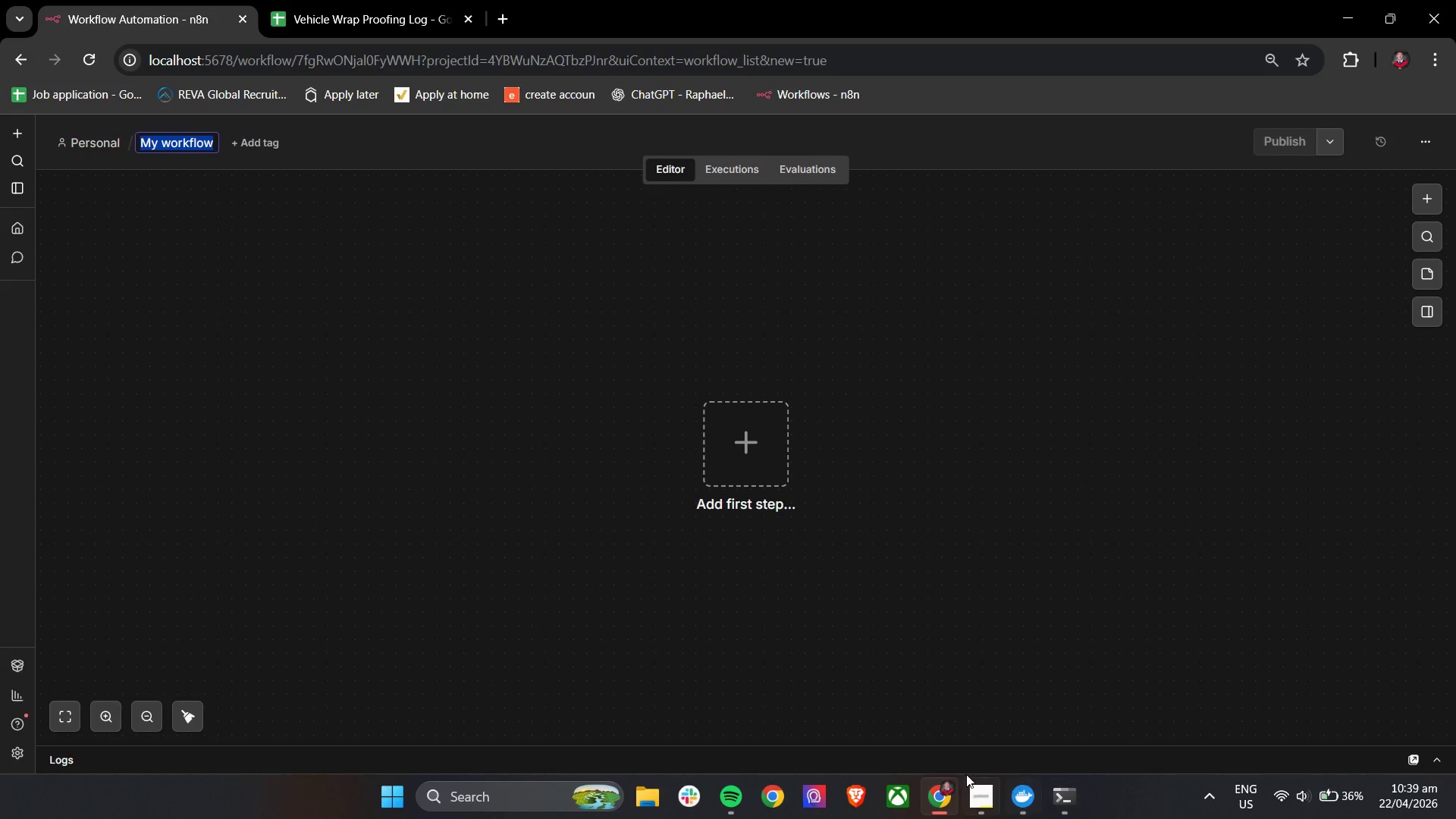 
left_click([976, 792])